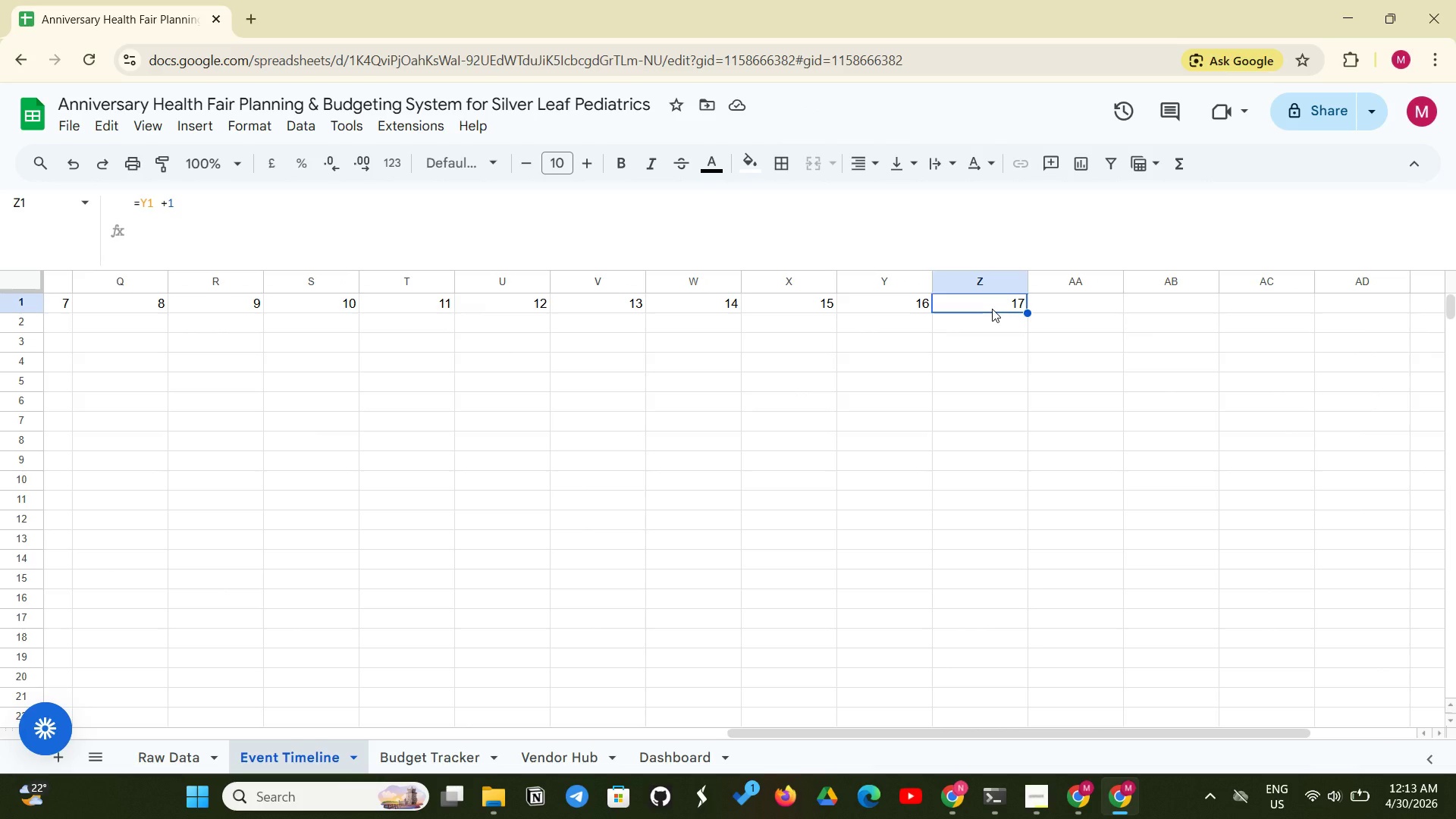 
key(Backspace)
 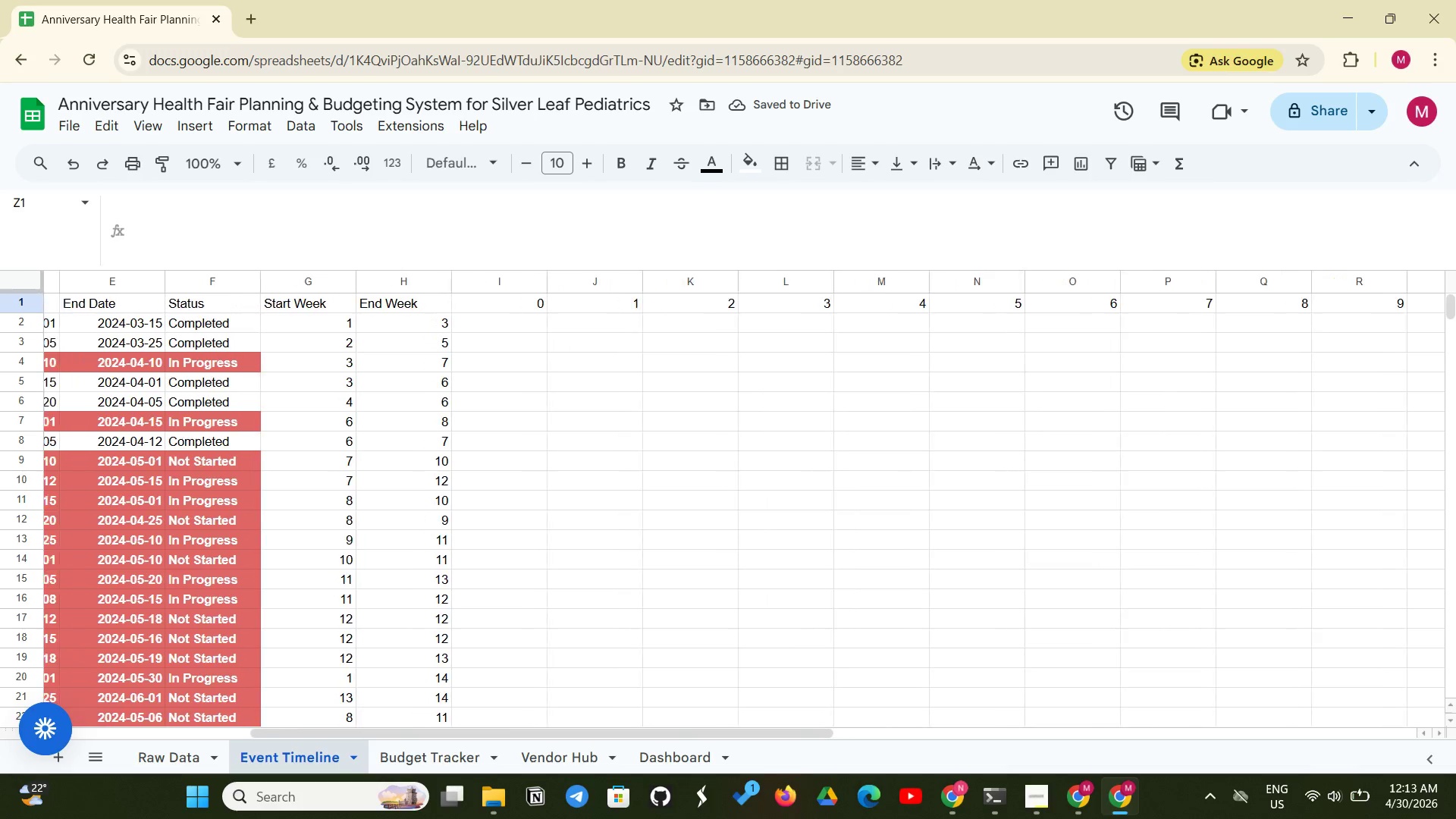 
wait(5.8)
 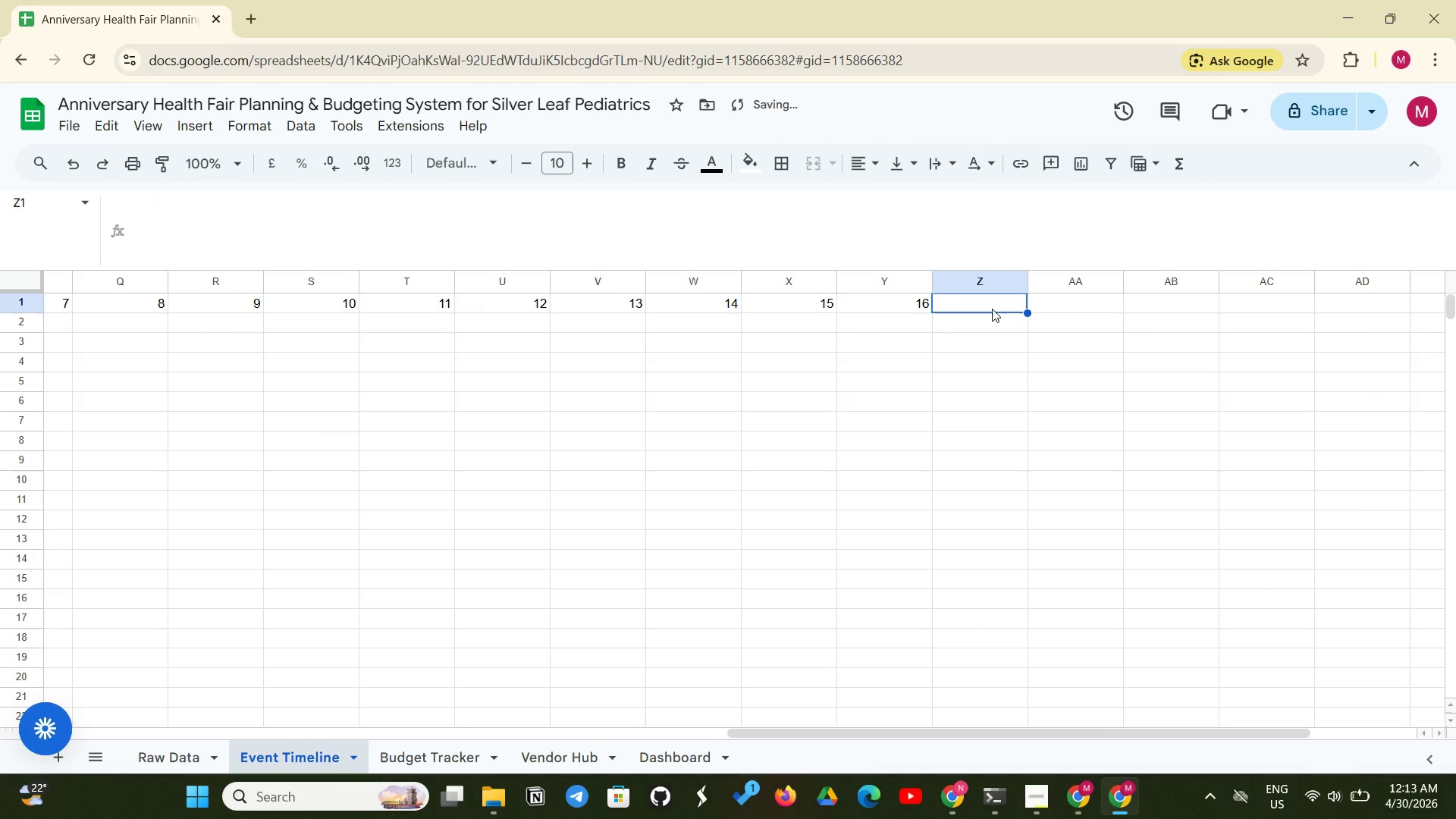 
left_click([576, 324])
 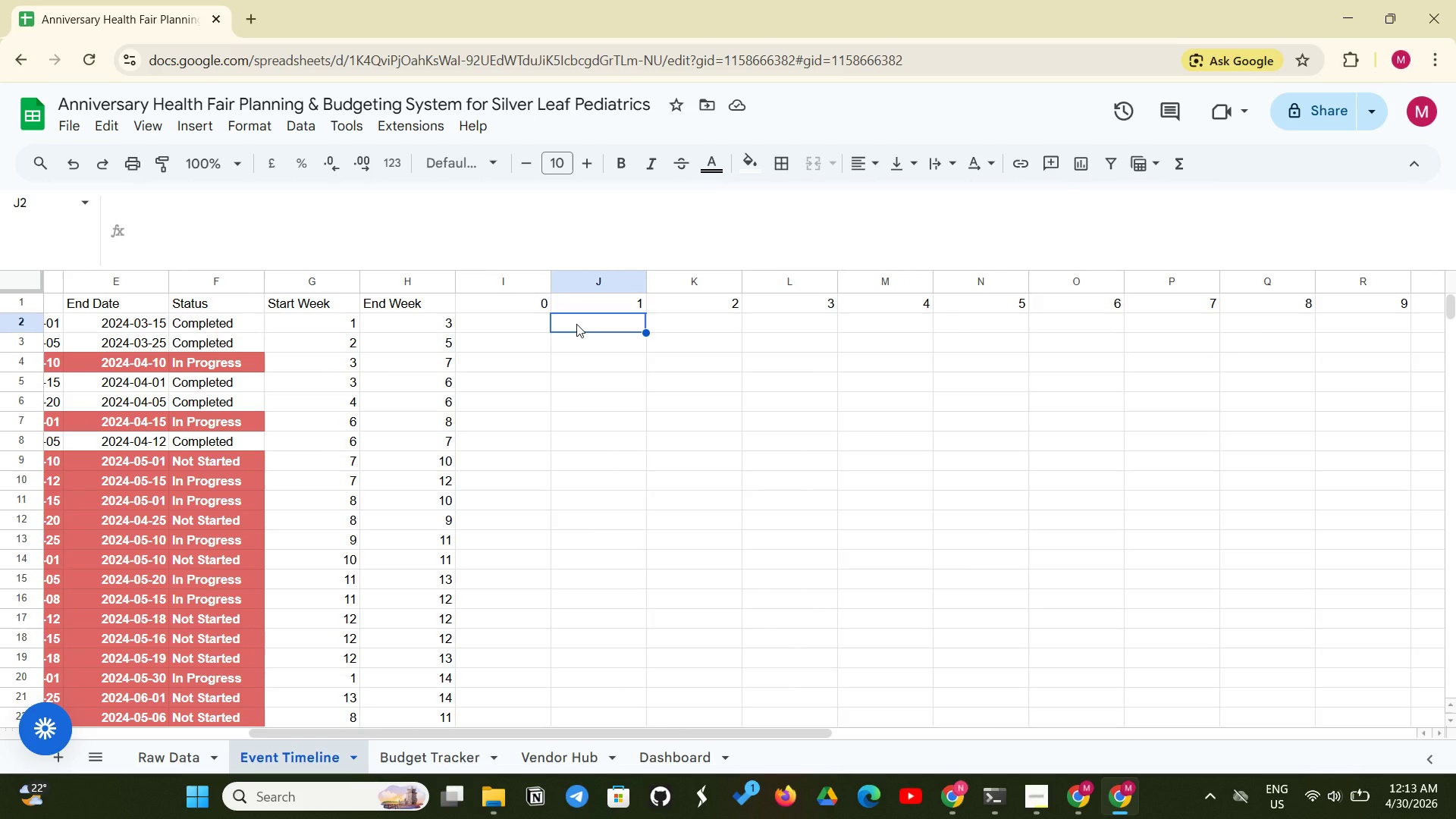 
type(= AND(J$1 >= $G2, )
 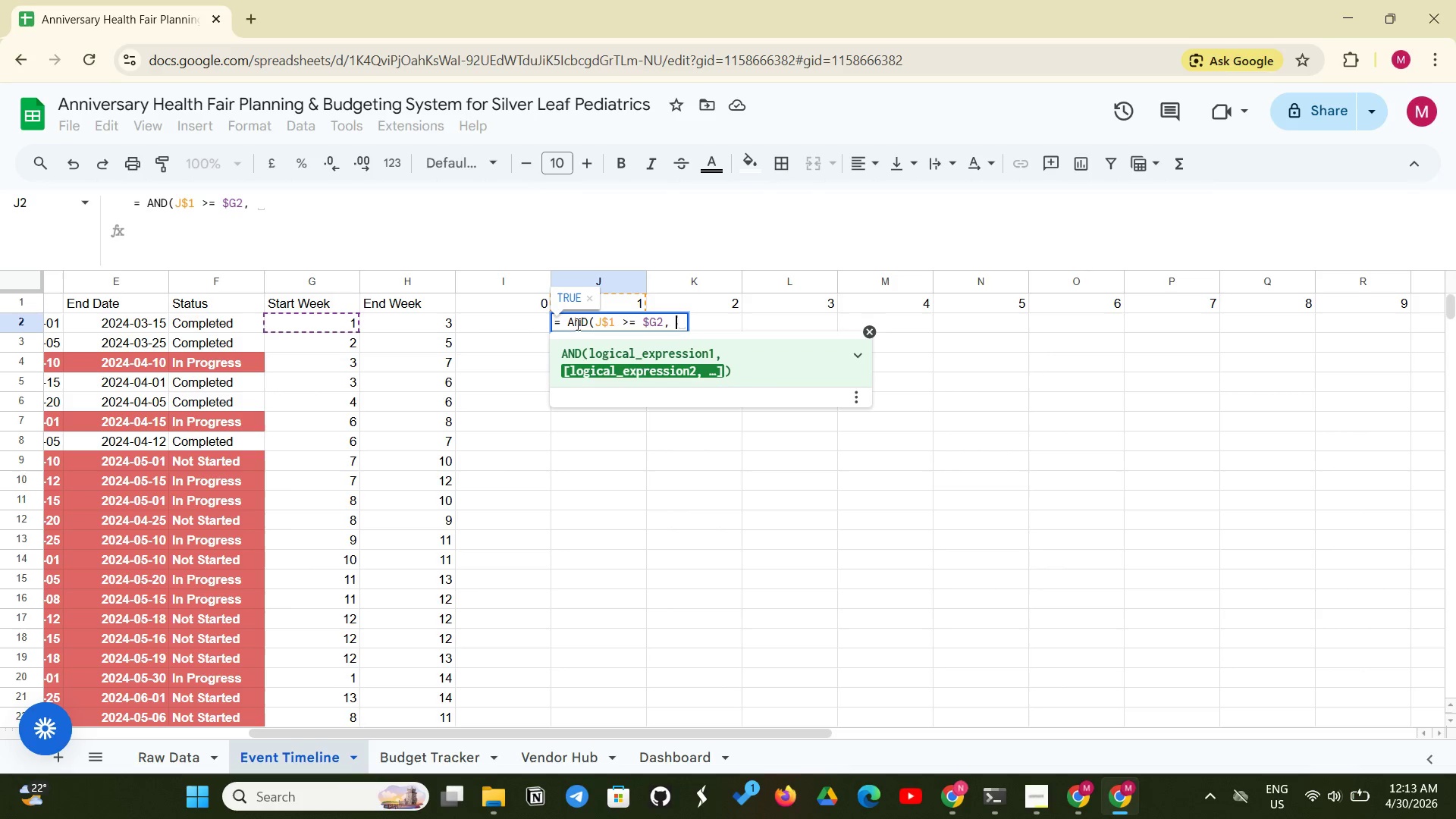 
wait(8.55)
 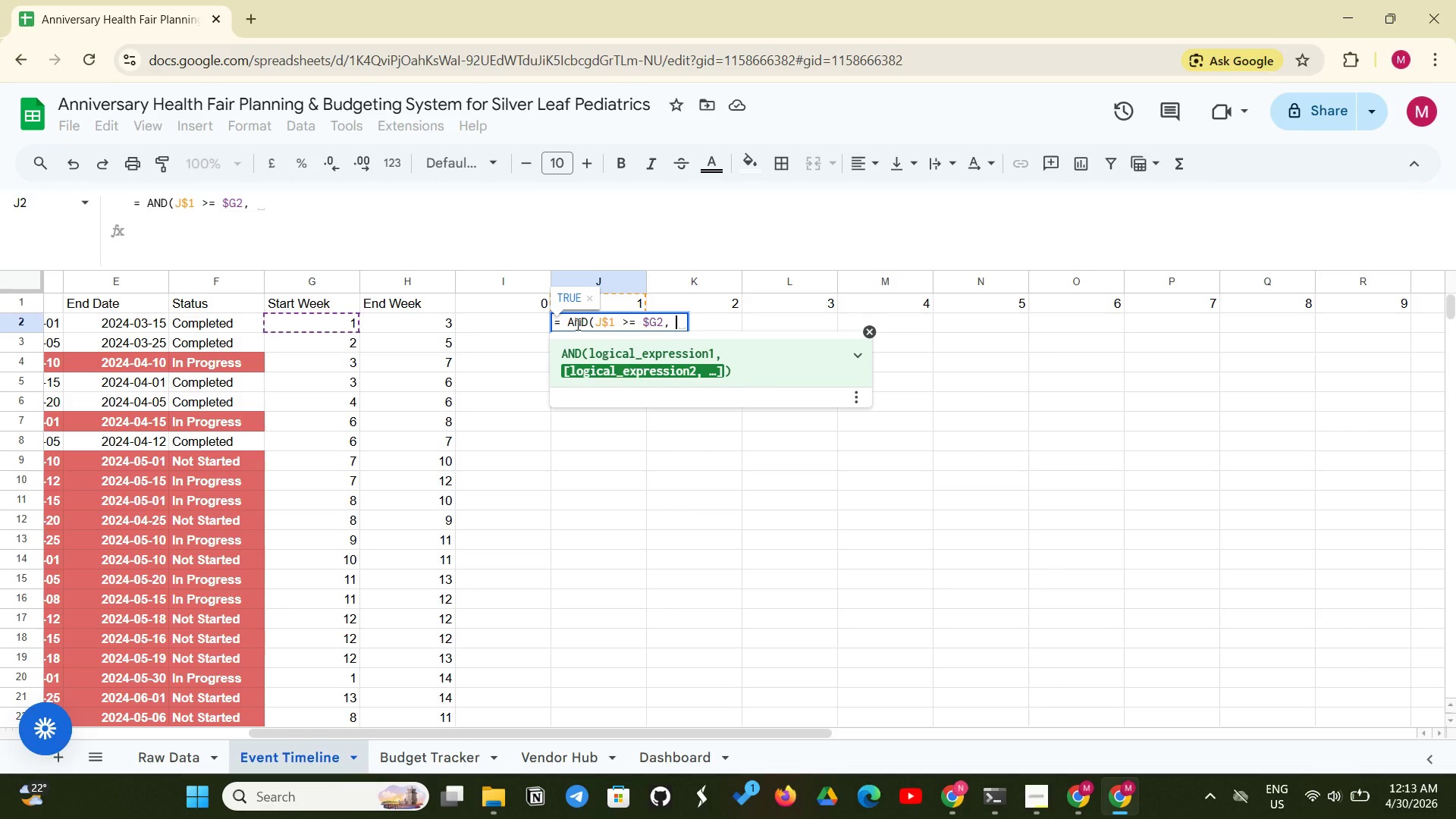 
type( J$1 <= $H2)
 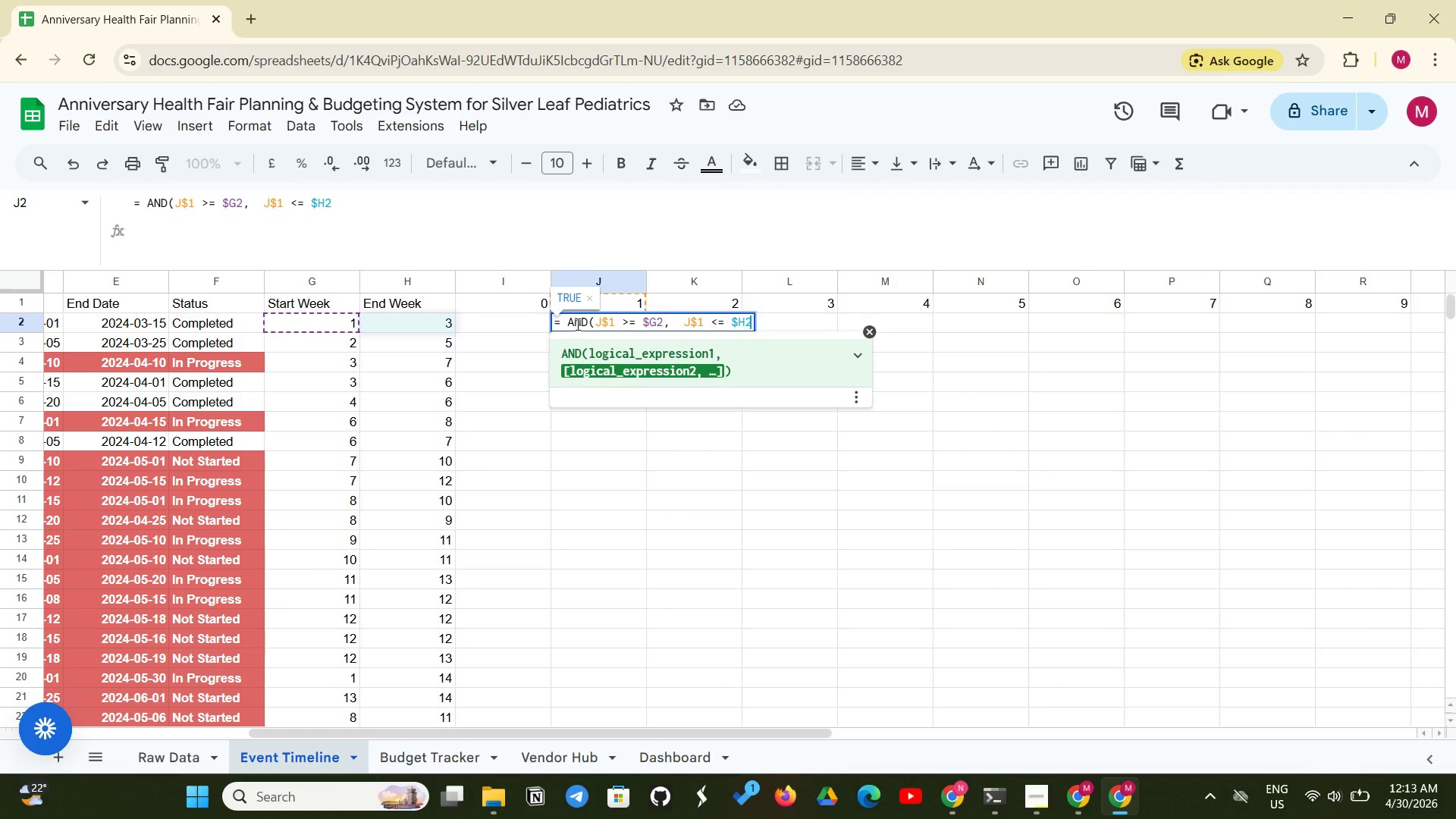 
key(Shift+0)
 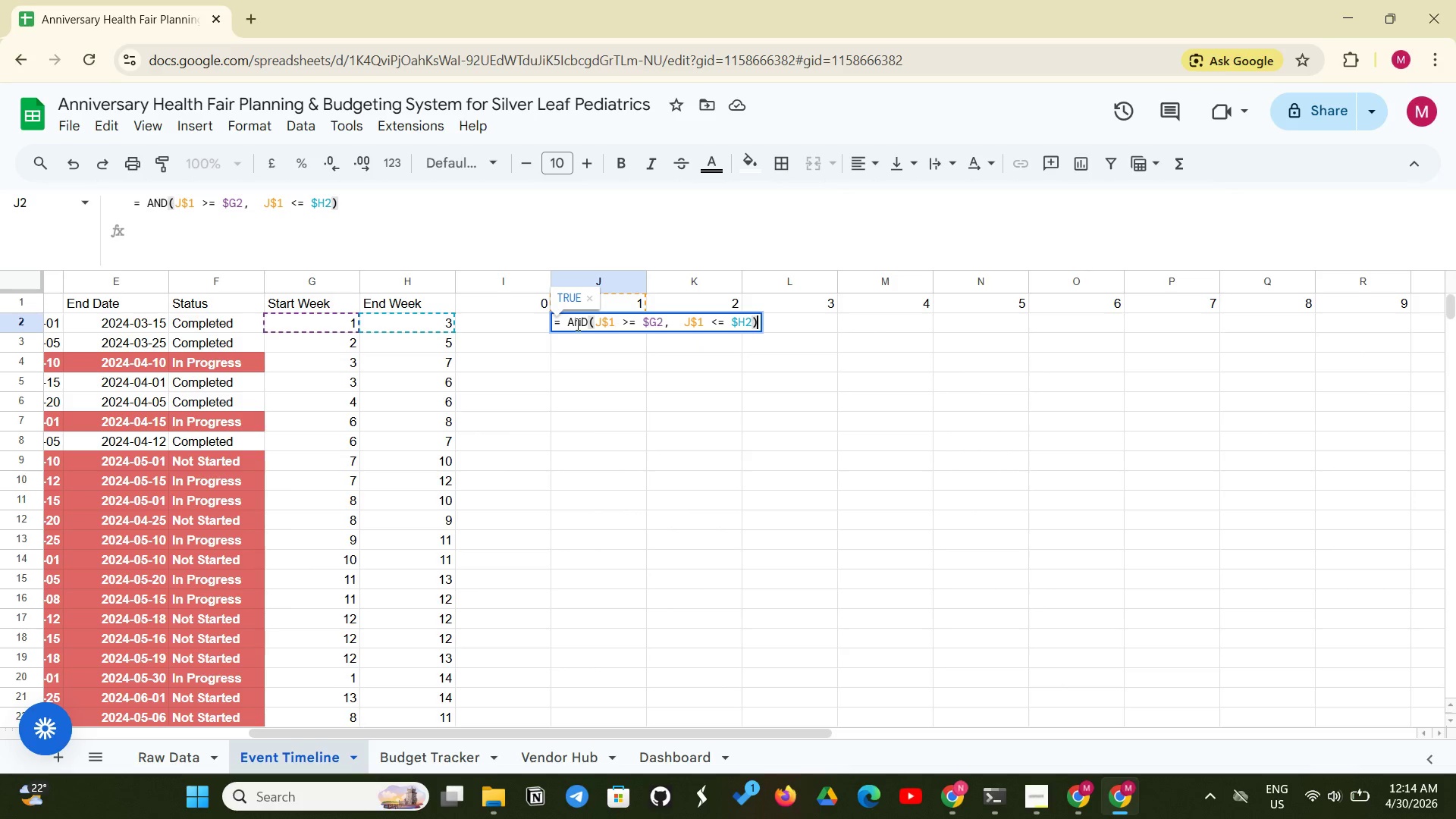 
key(Enter)
 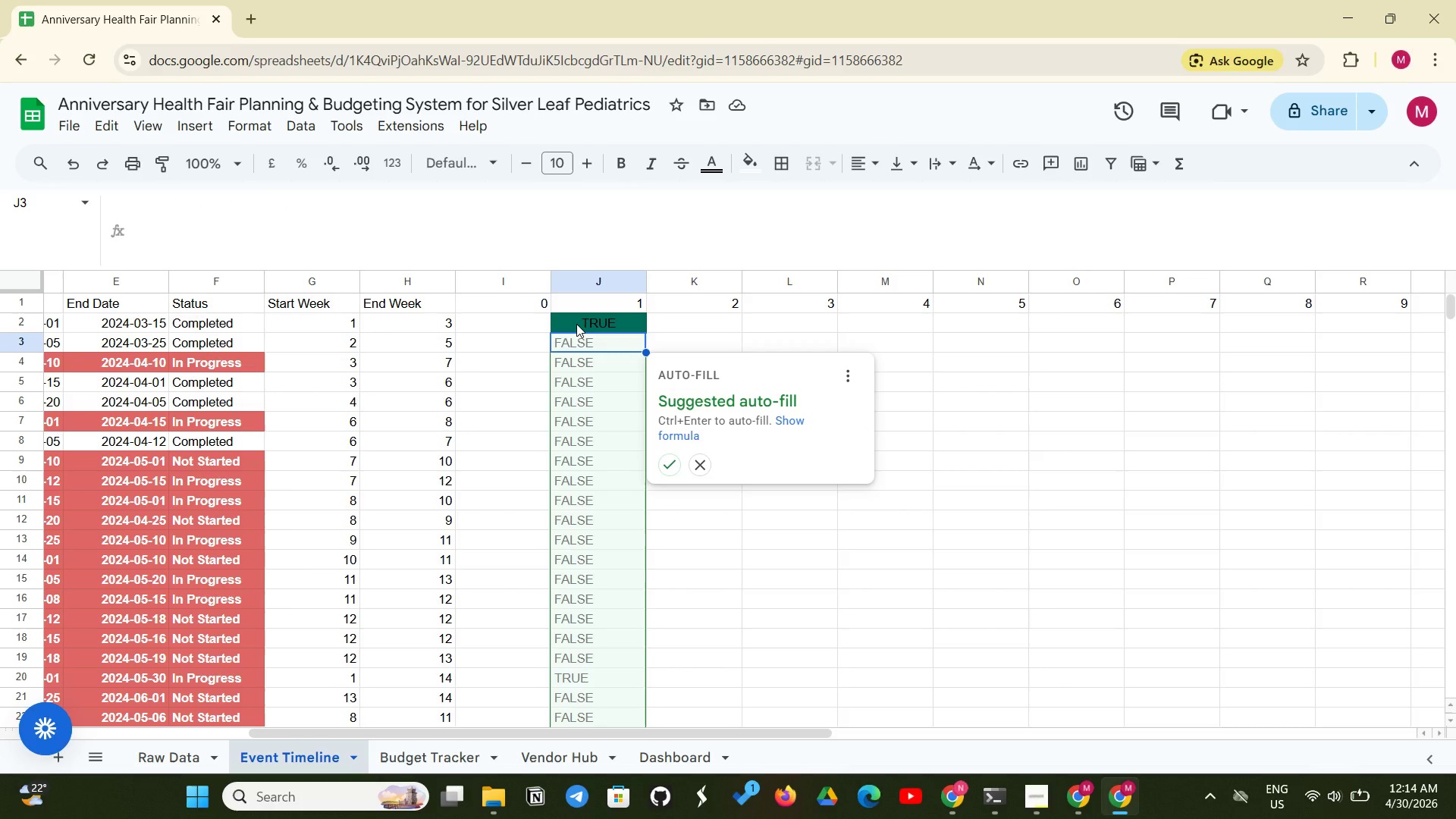 
wait(13.98)
 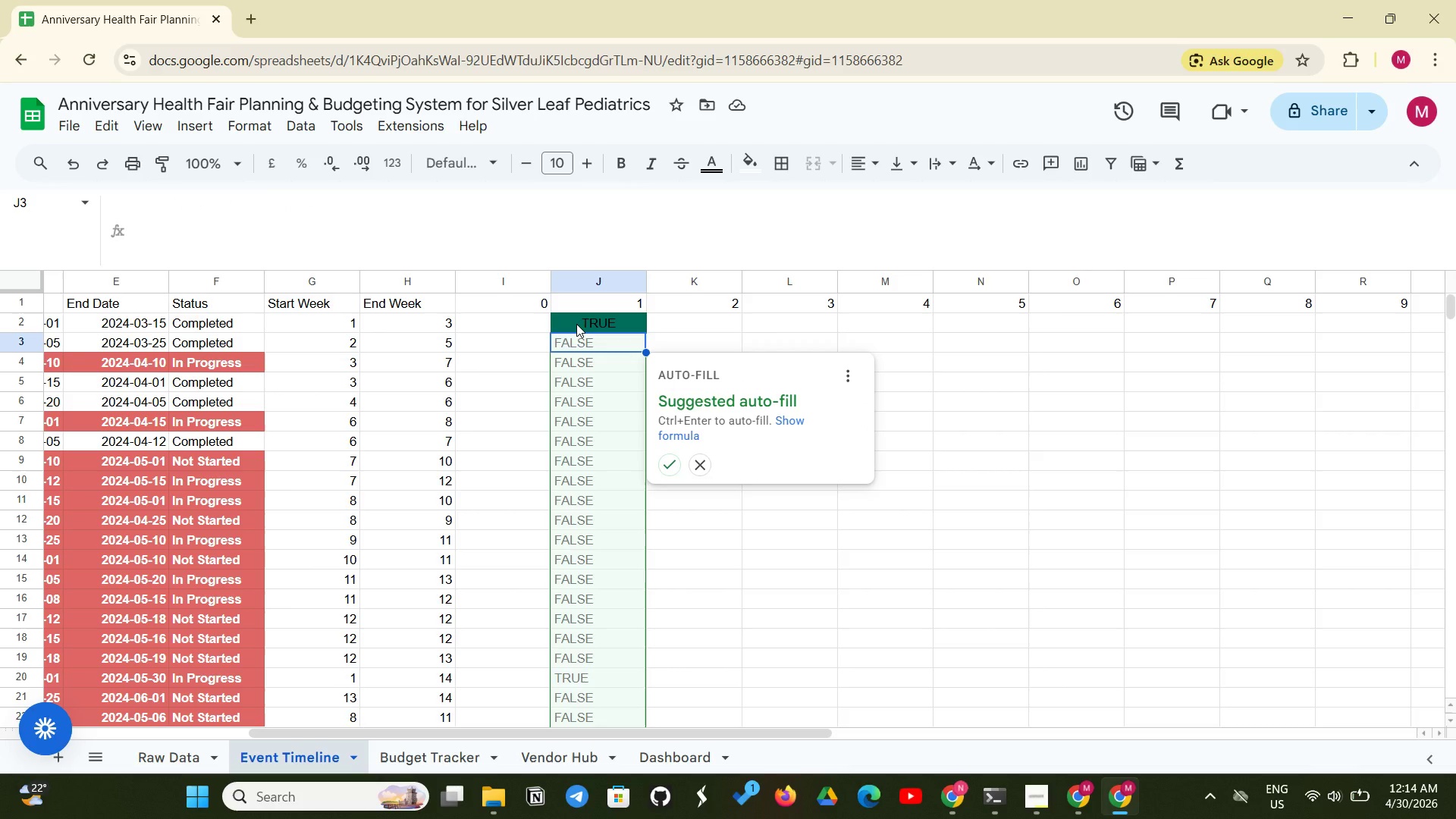 
left_click([664, 468])
 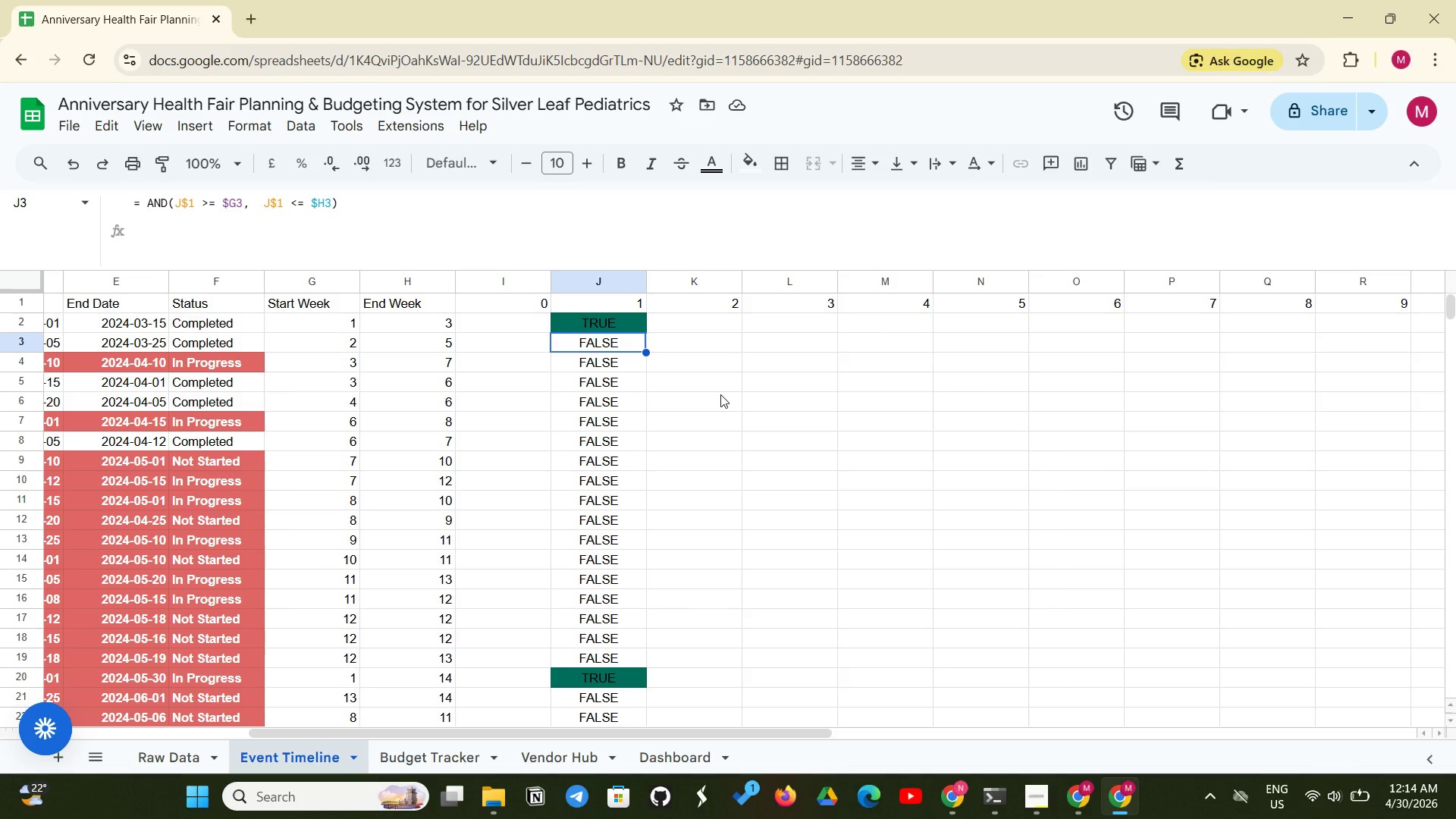 
wait(22.49)
 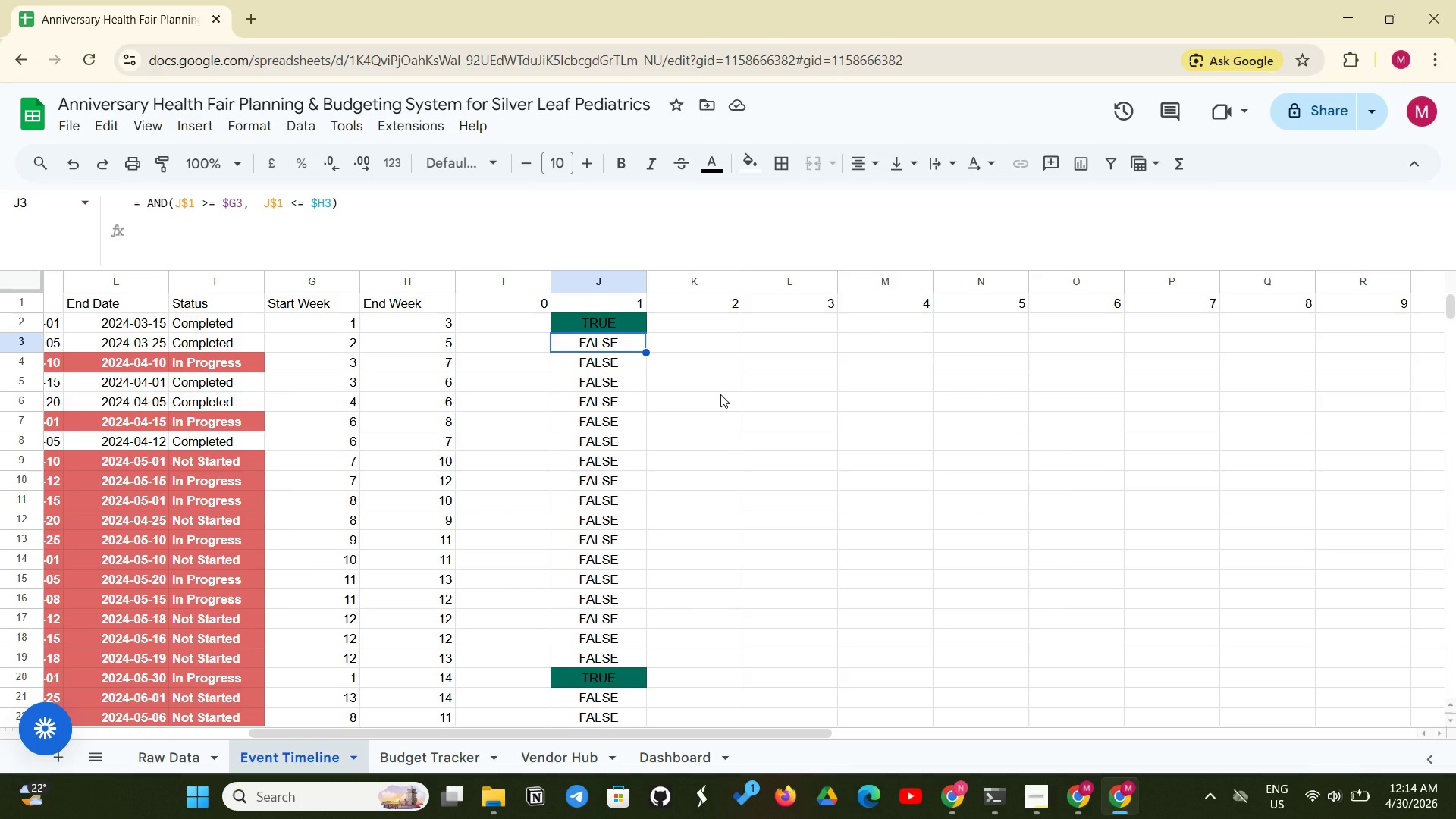 
left_click([1030, 803])